 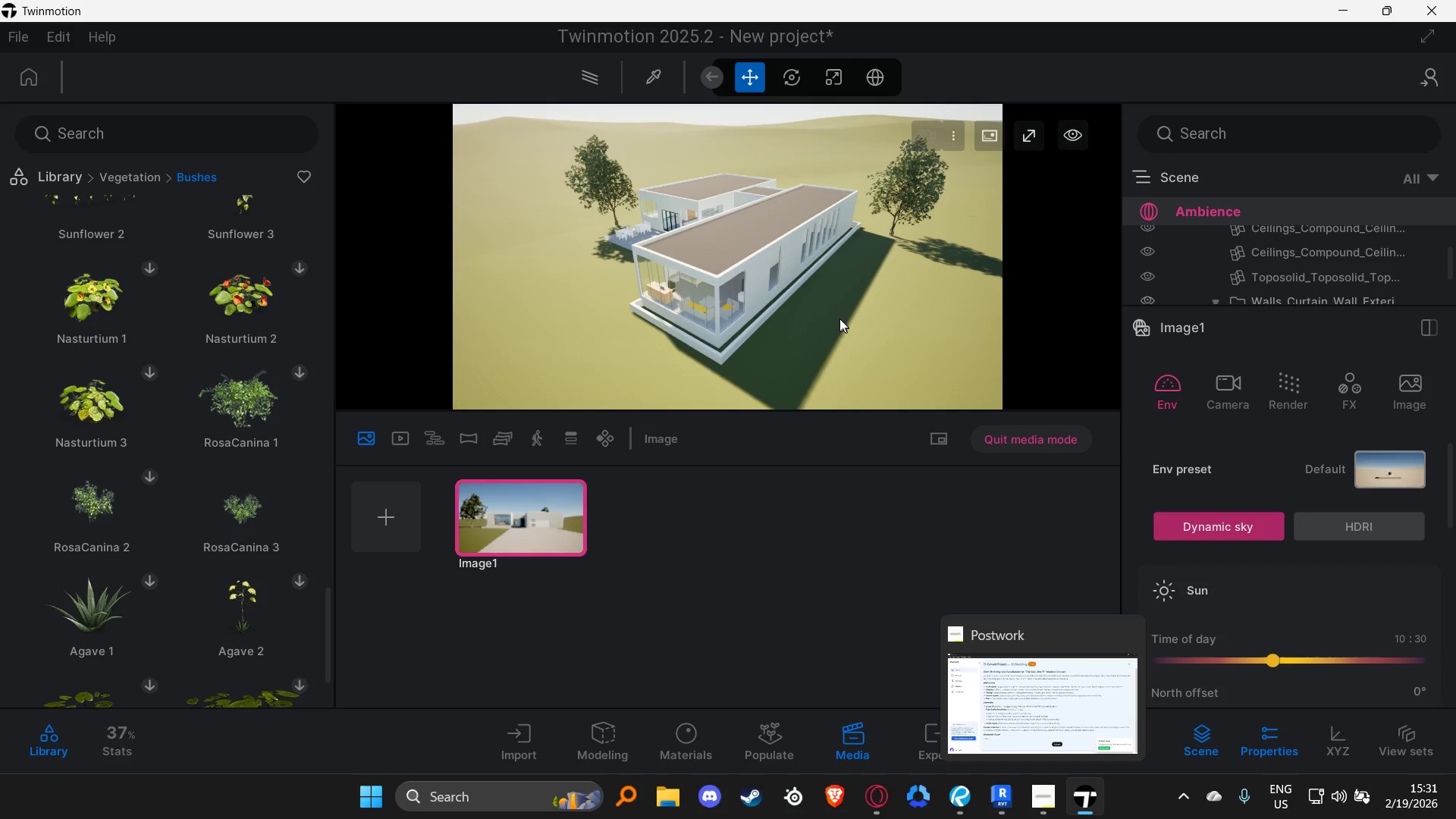 
hold_key(key=A, duration=2.84)
 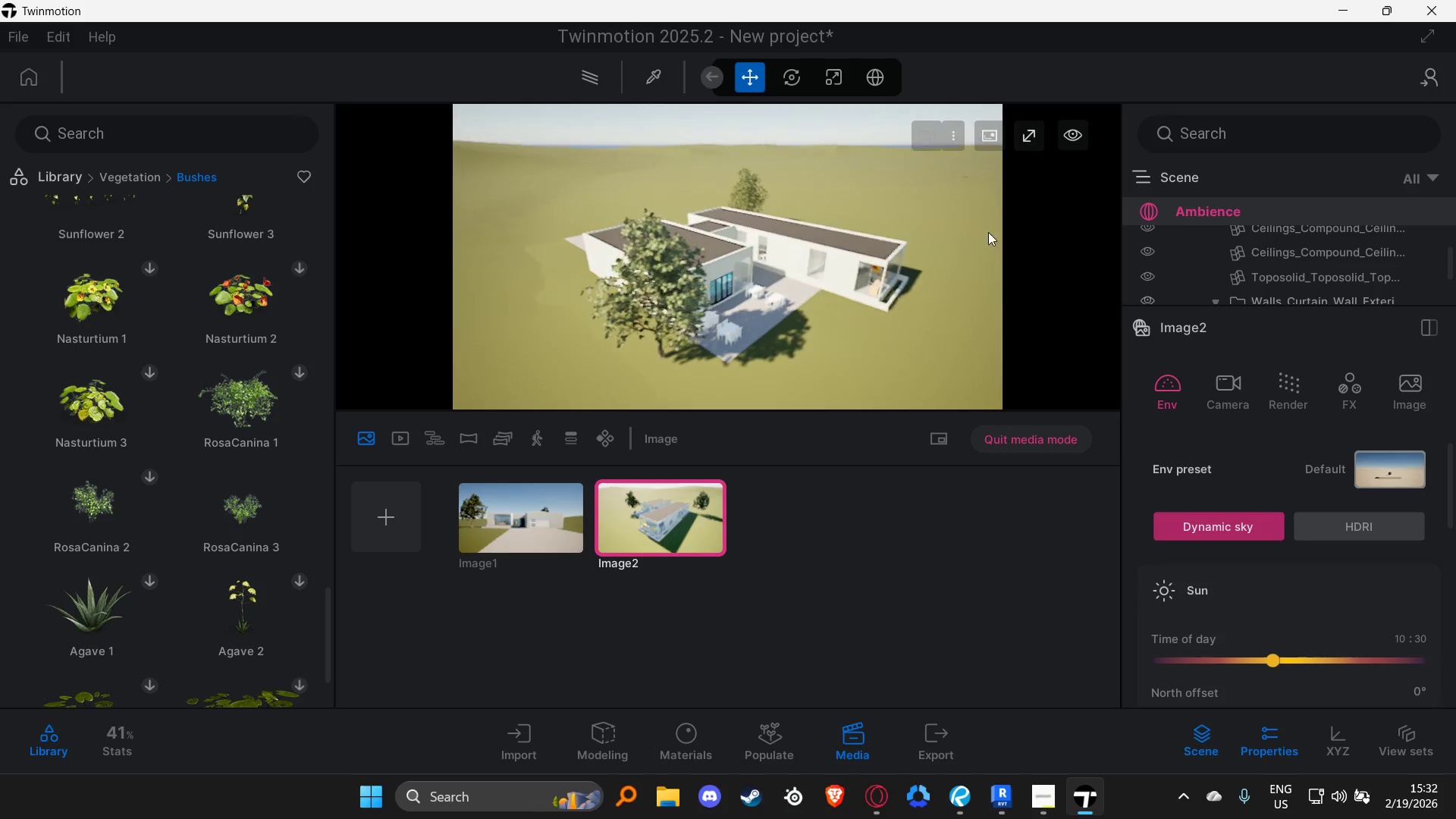 
hold_key(key=S, duration=1.27)
 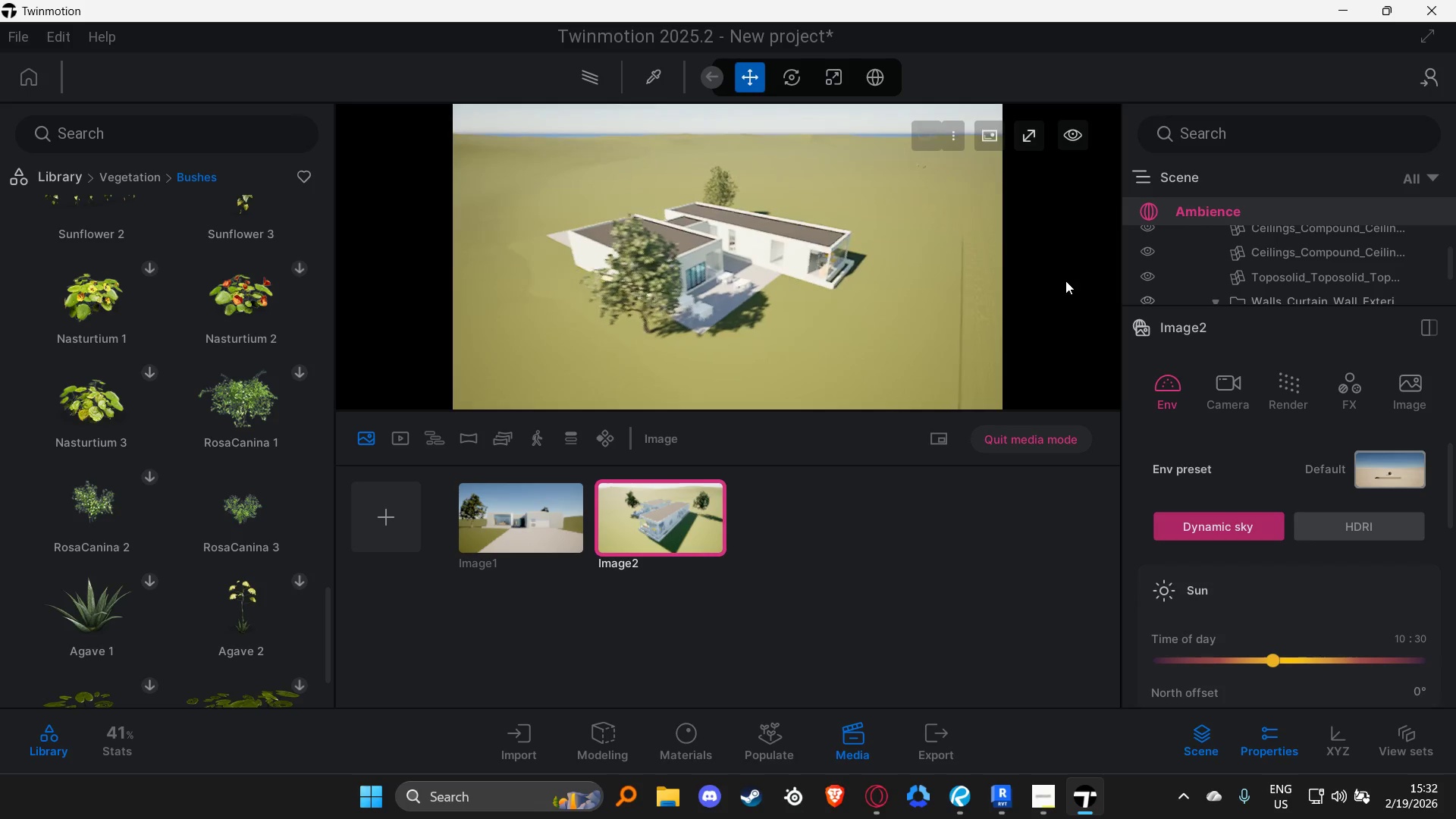 
hold_key(key=W, duration=0.38)
 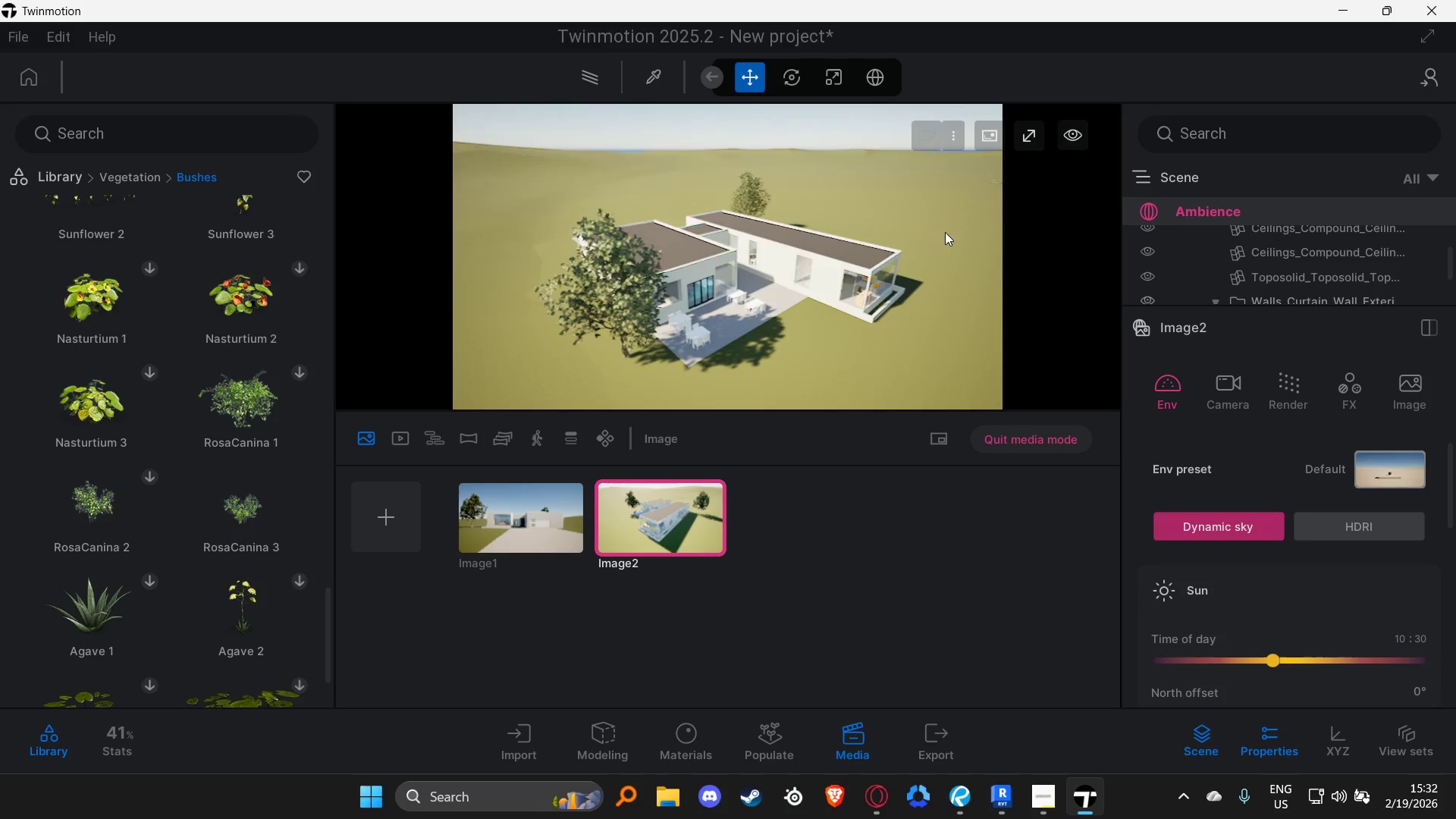 
hold_key(key=D, duration=0.47)
 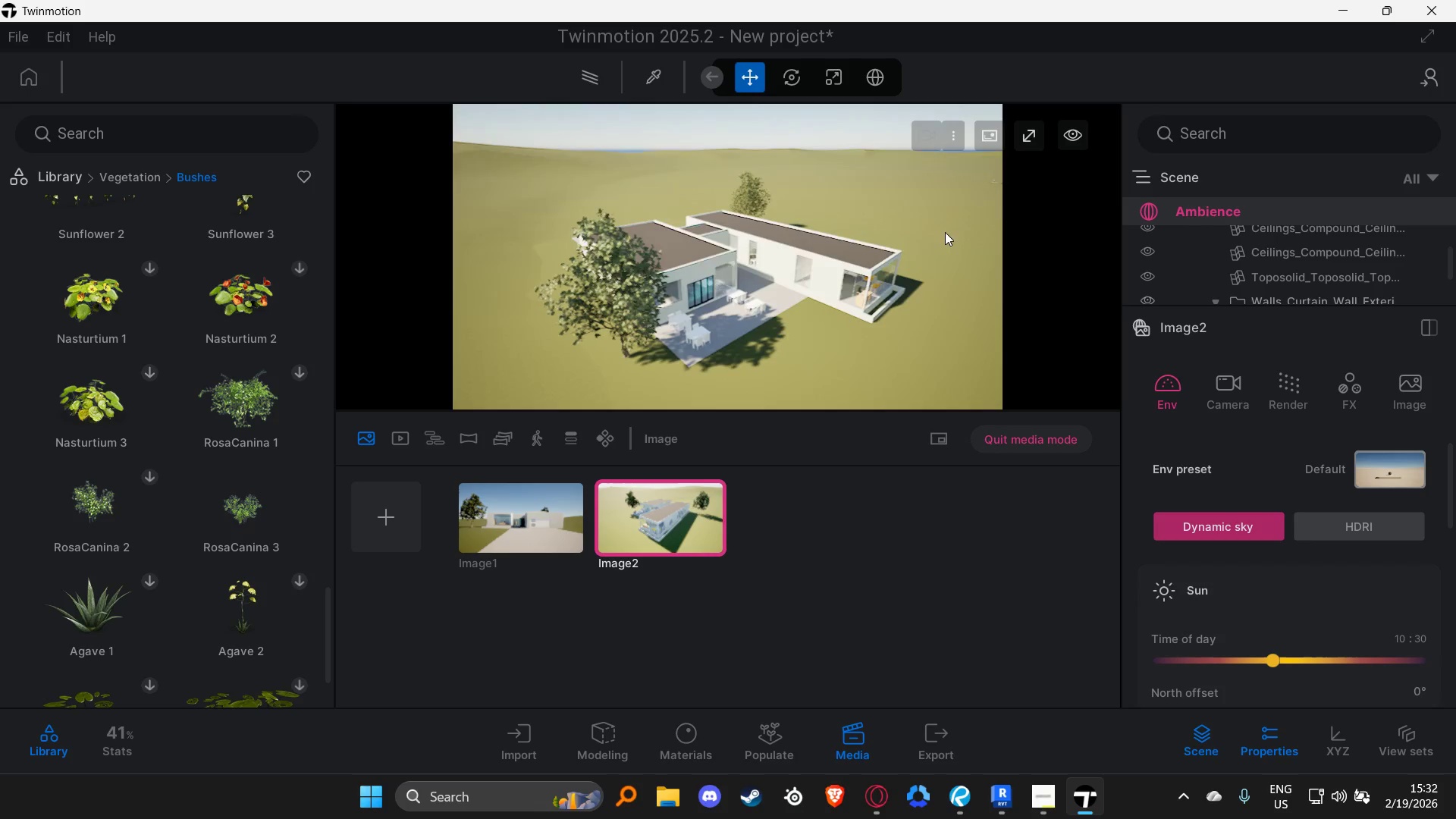 
hold_key(key=S, duration=0.33)
 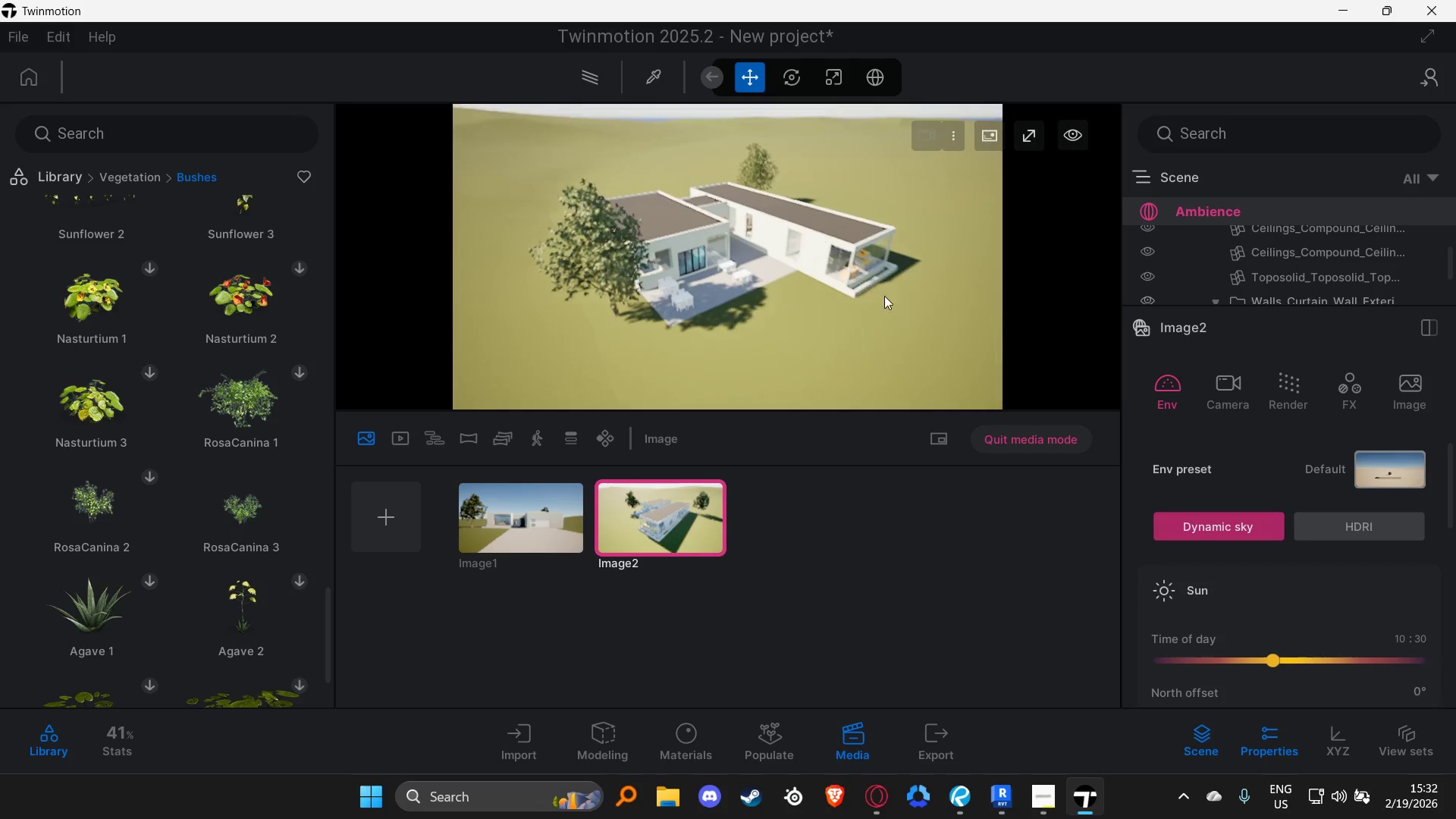 
type(dsea)
 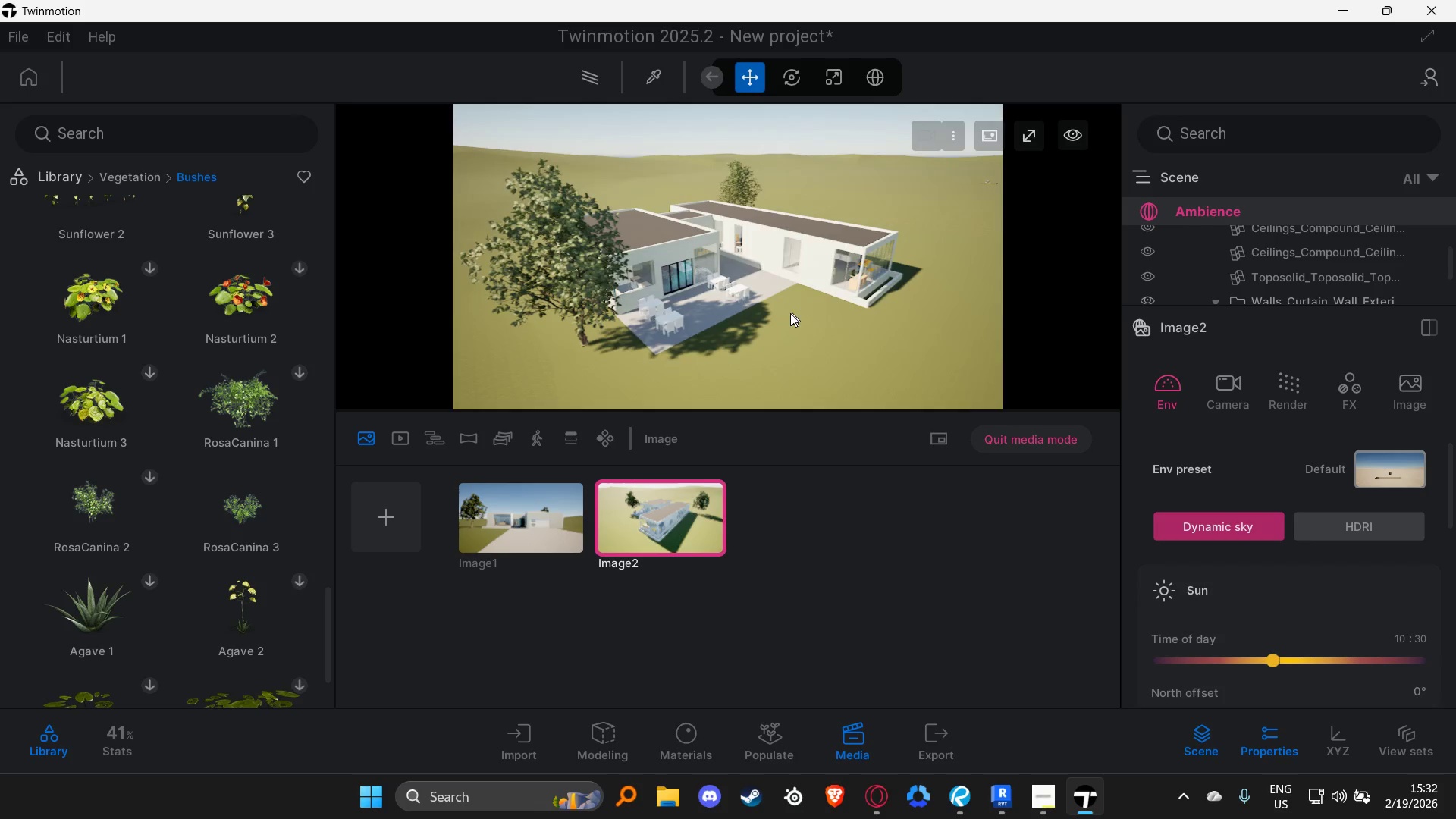 
hold_key(key=W, duration=0.62)
 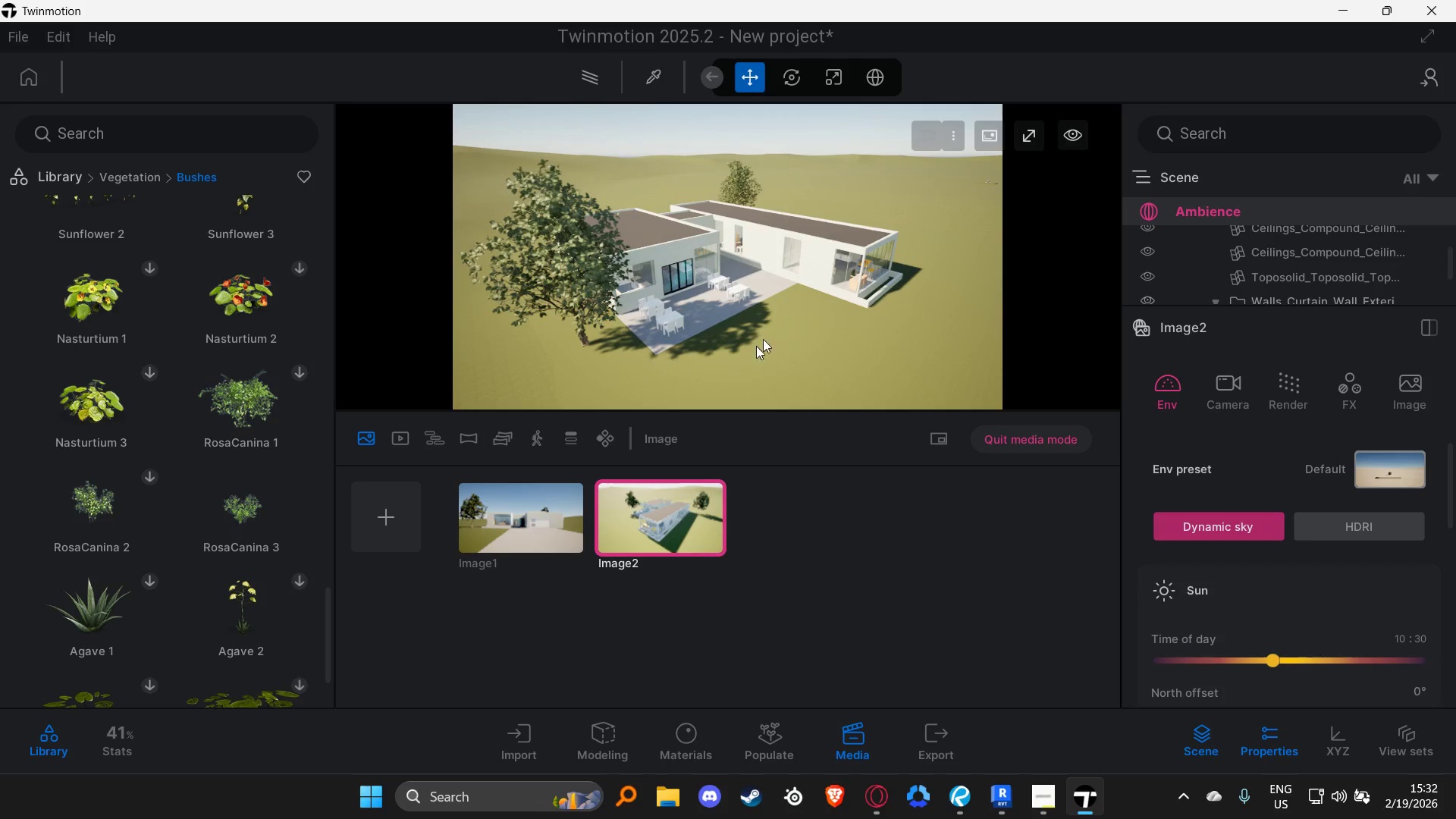 
left_click([354, 505])
 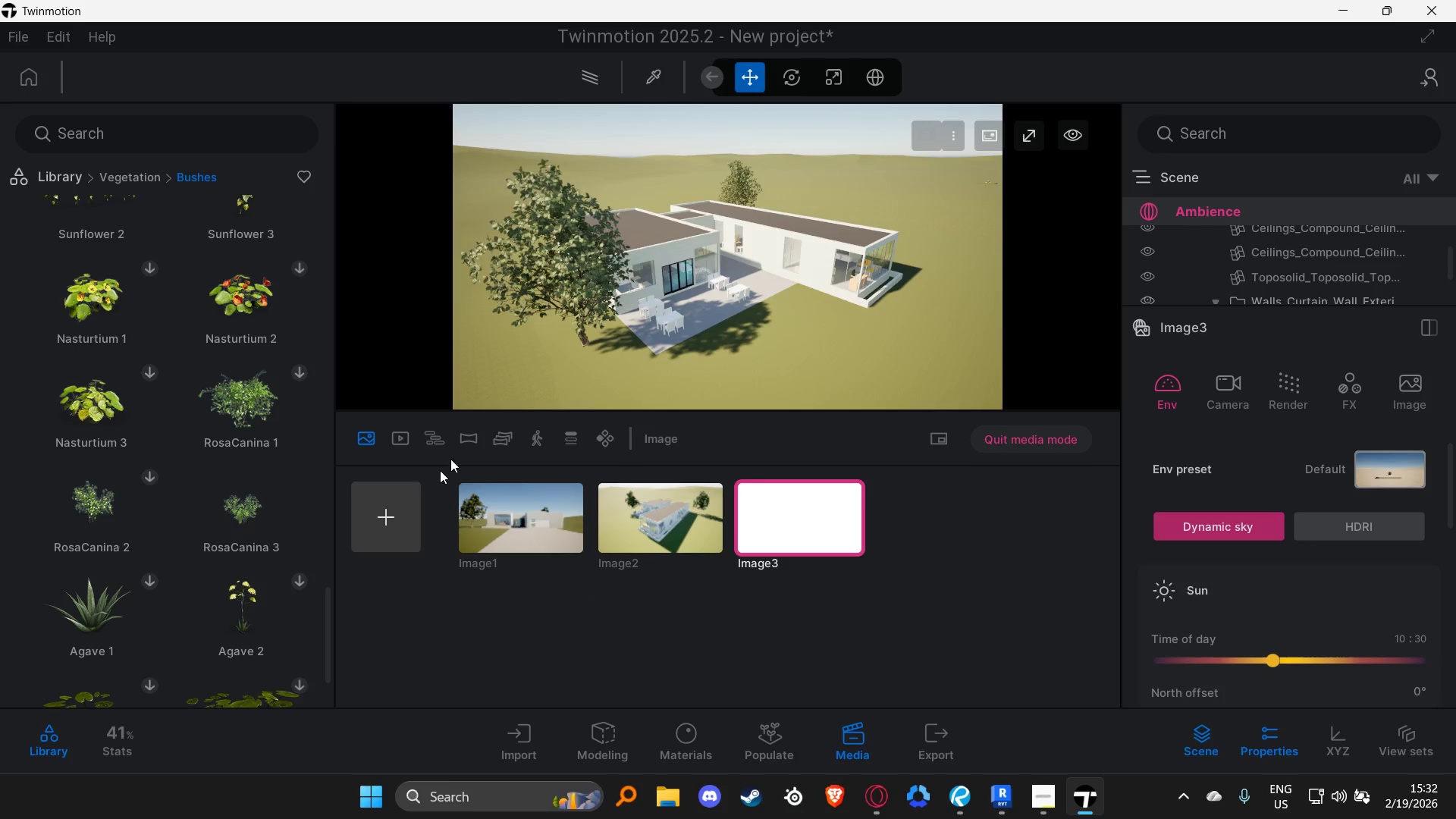 
type(wDsda)
 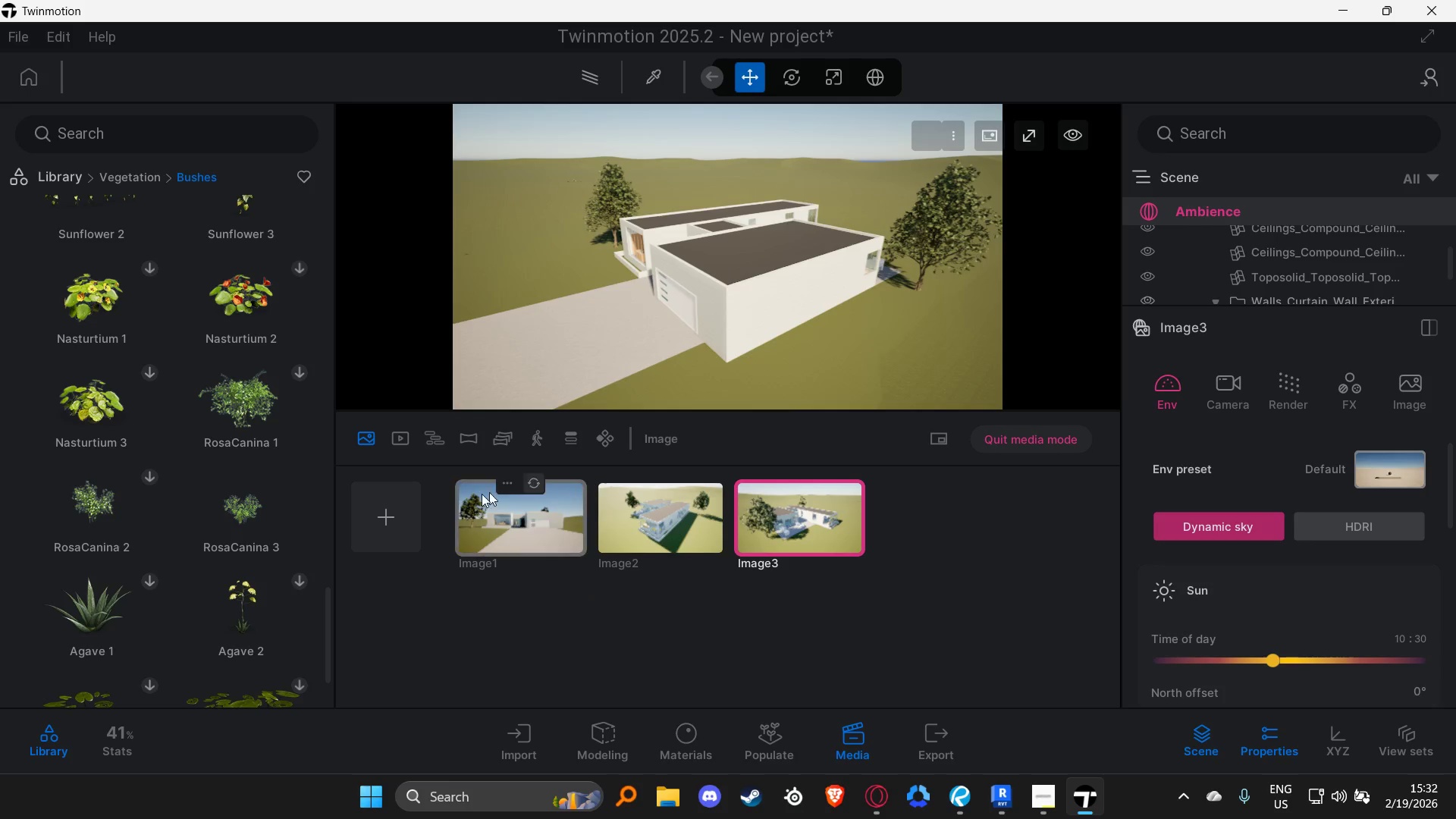 
left_click([398, 532])
 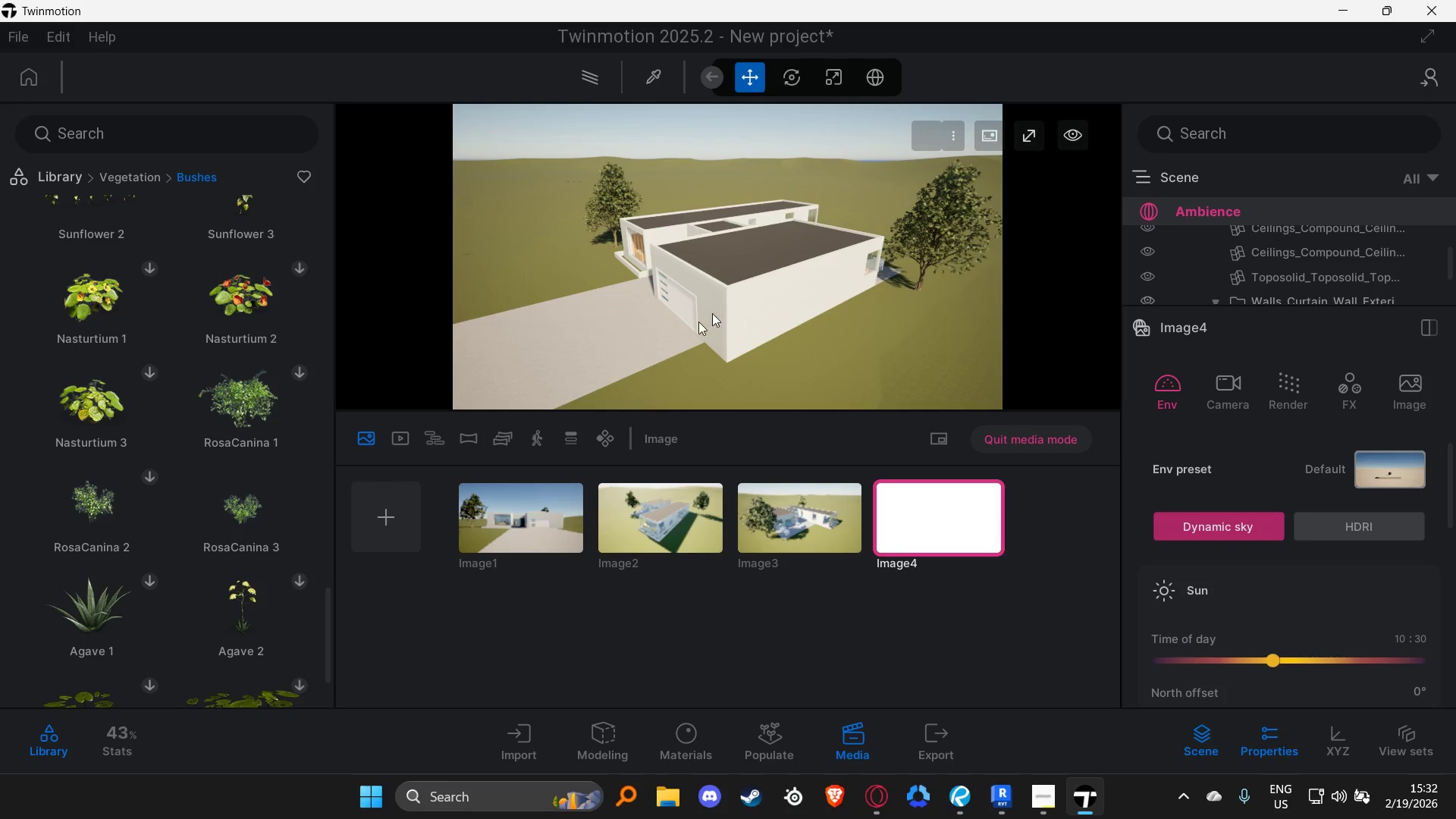 
hold_key(key=W, duration=1.5)
 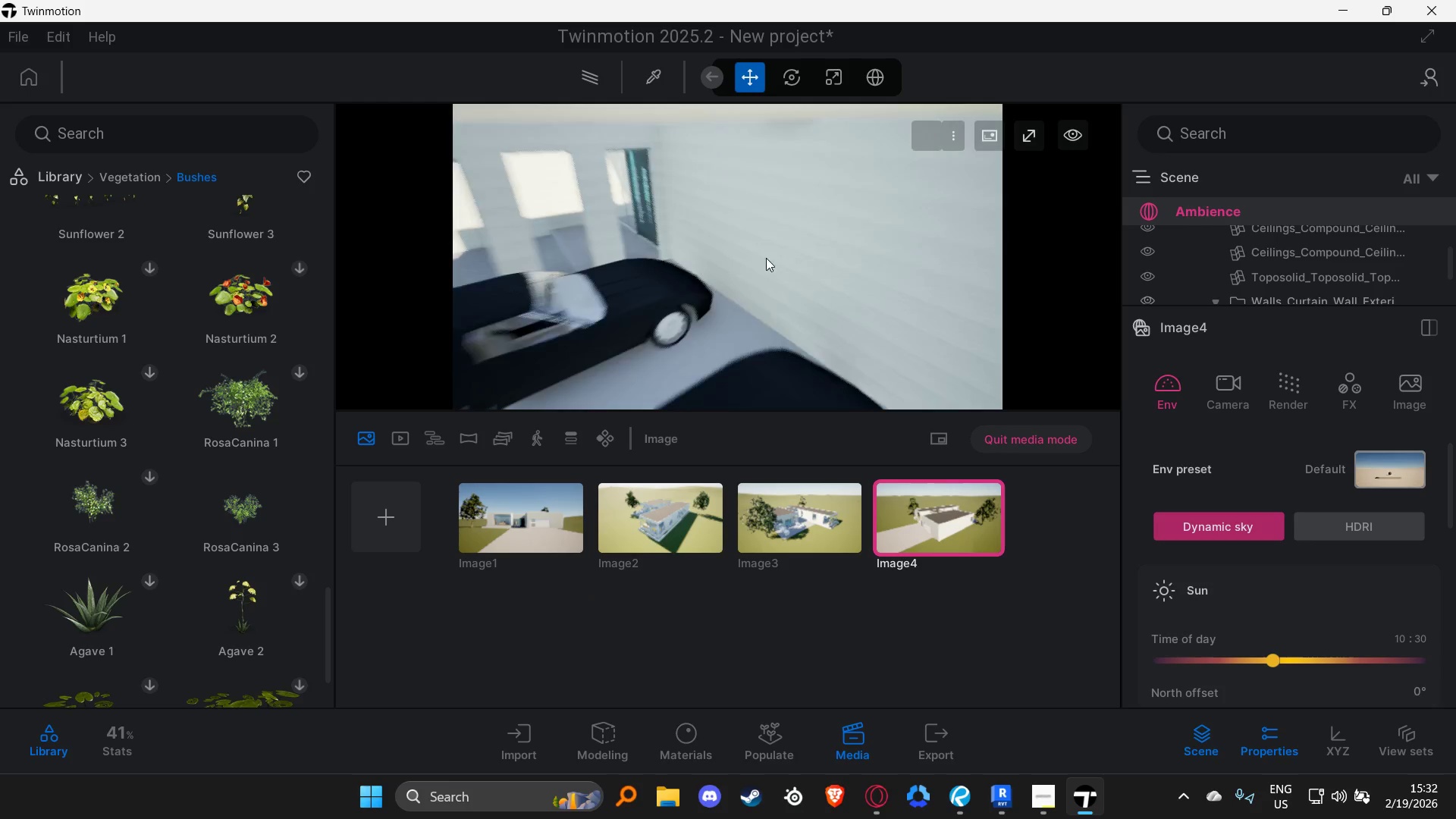 
right_click([774, 275])
 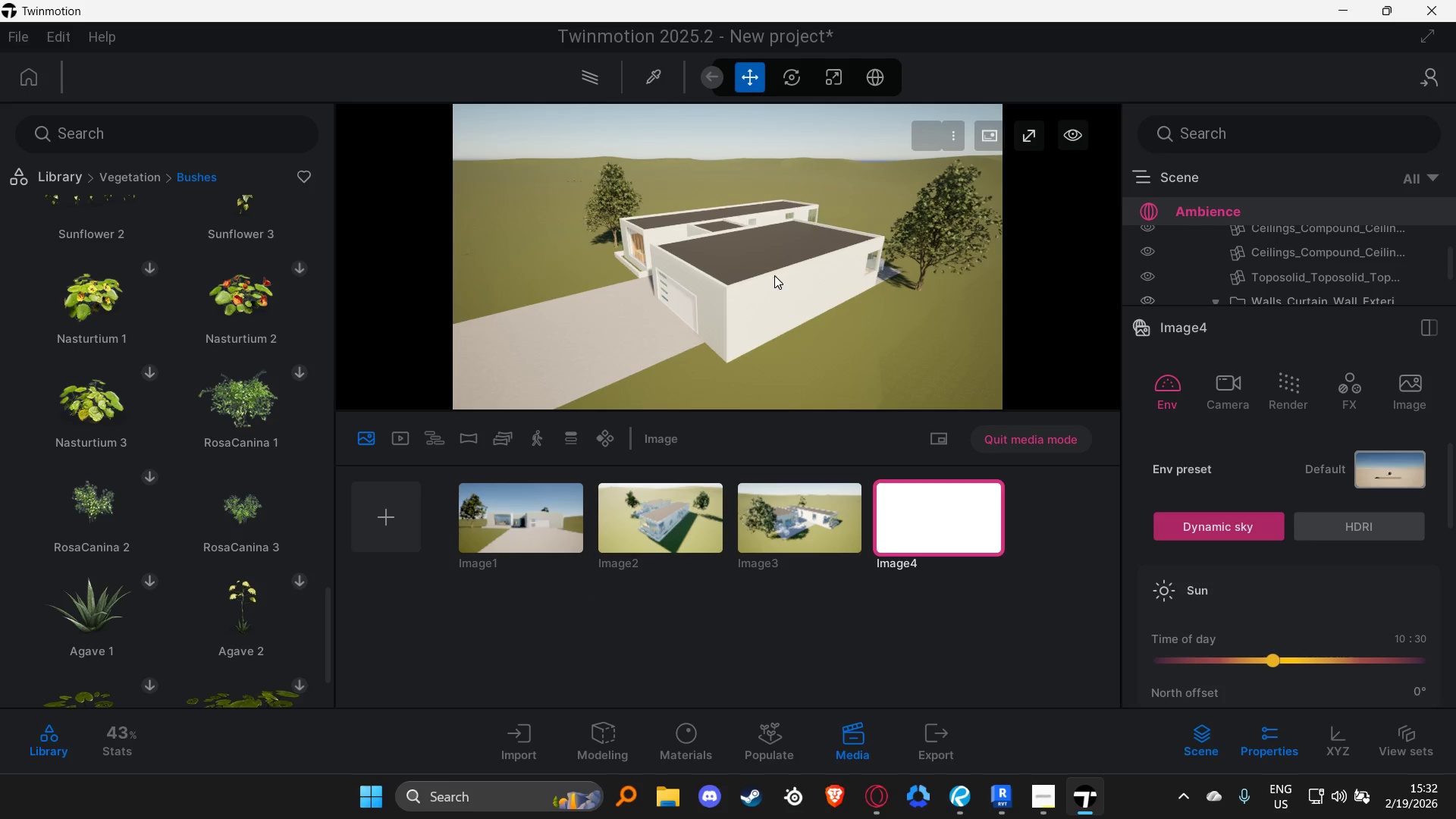 
type(wwwwwwwwssweqq)
 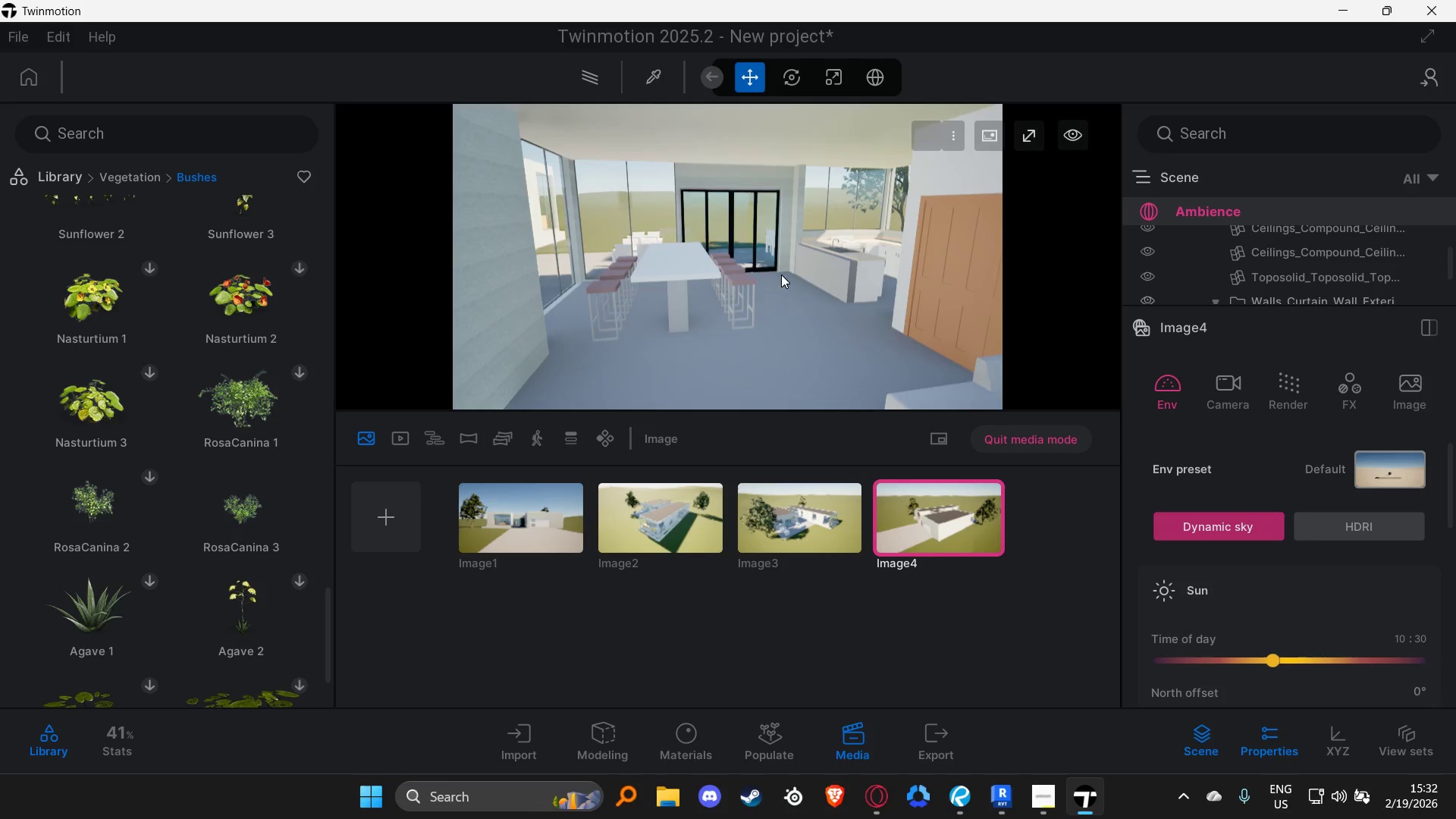 
left_click([380, 508])
 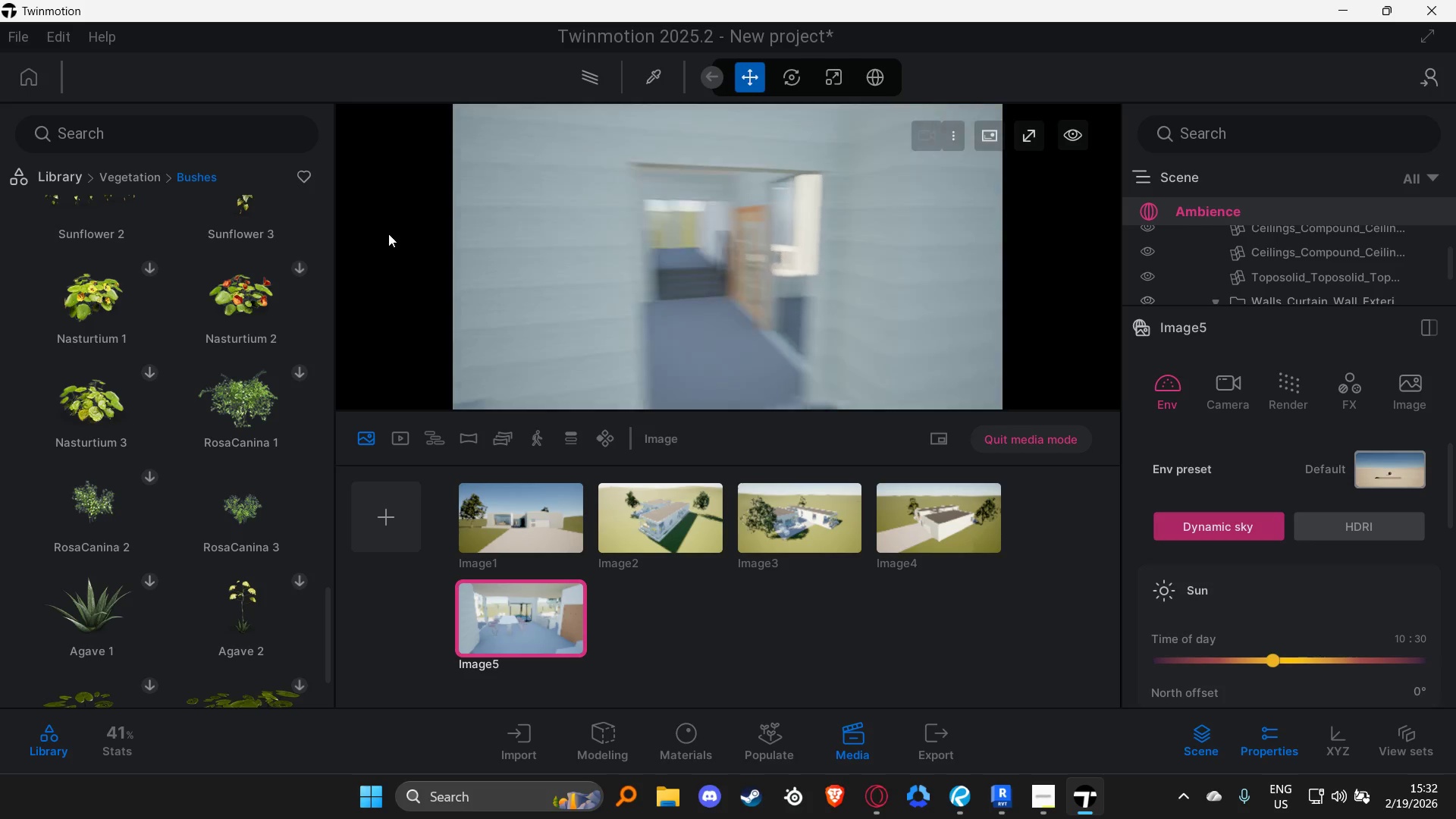 
hold_key(key=W, duration=0.36)
 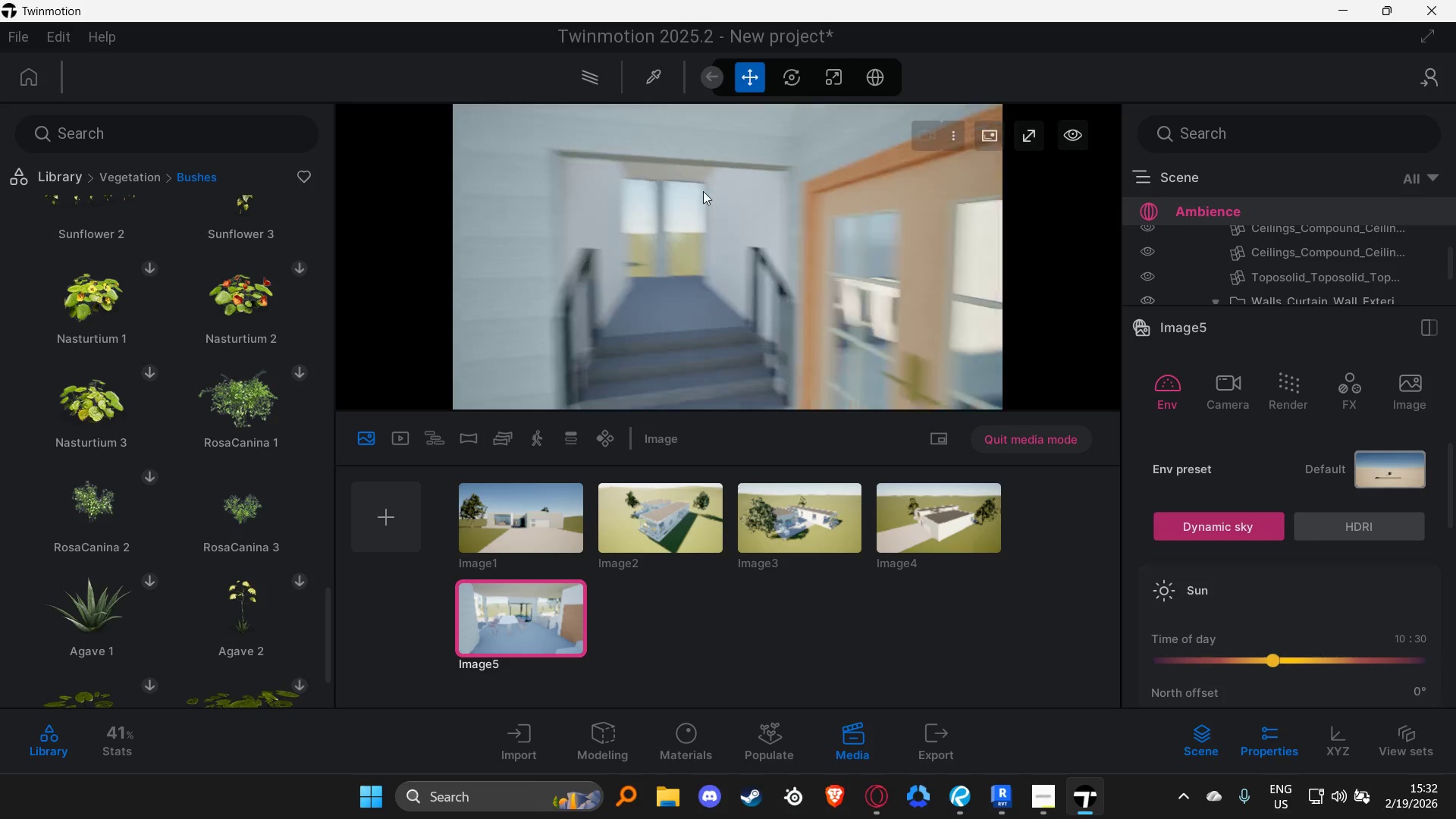 
type(sdwssqe)
 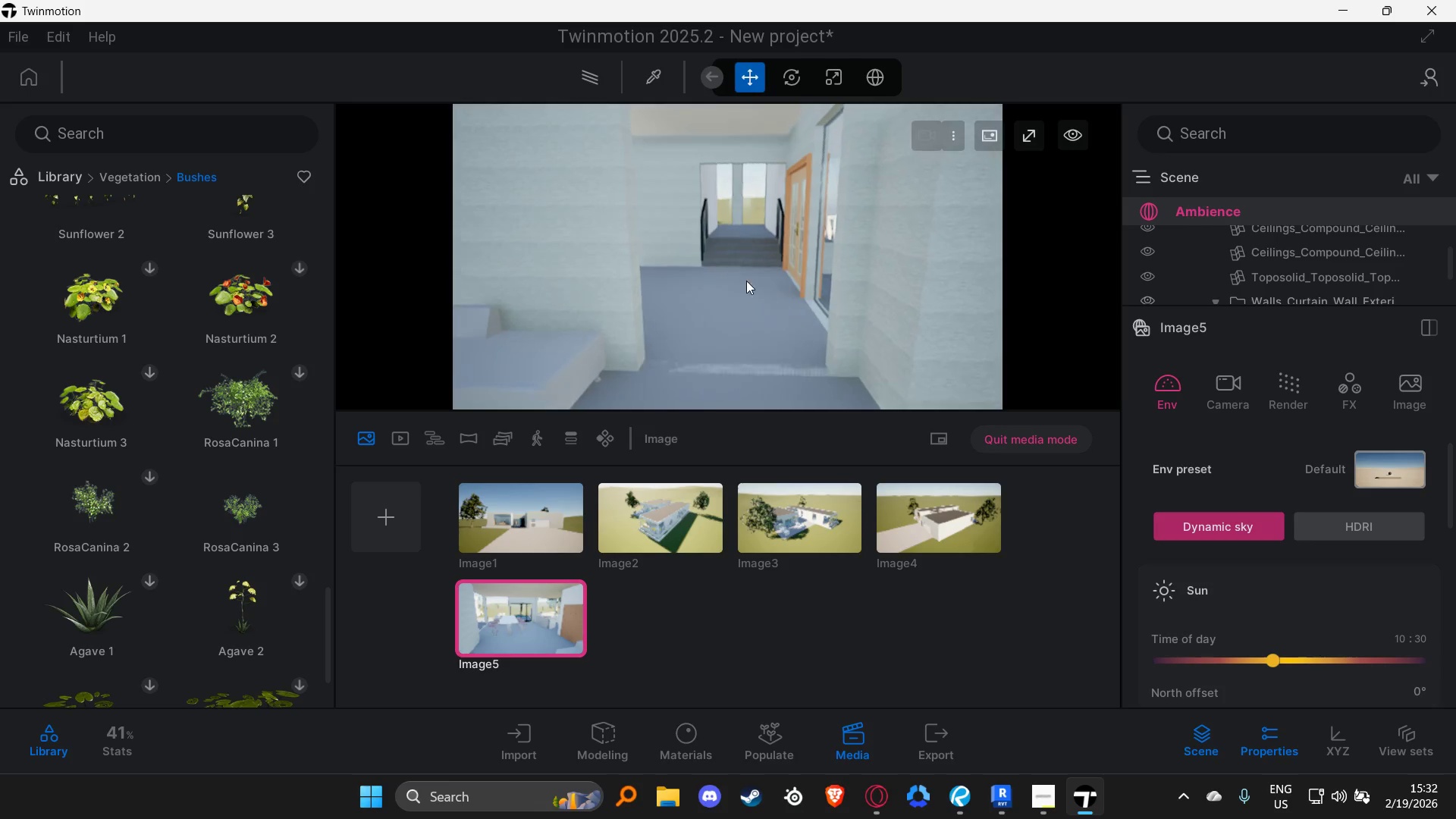 
type(wqdwsa)
 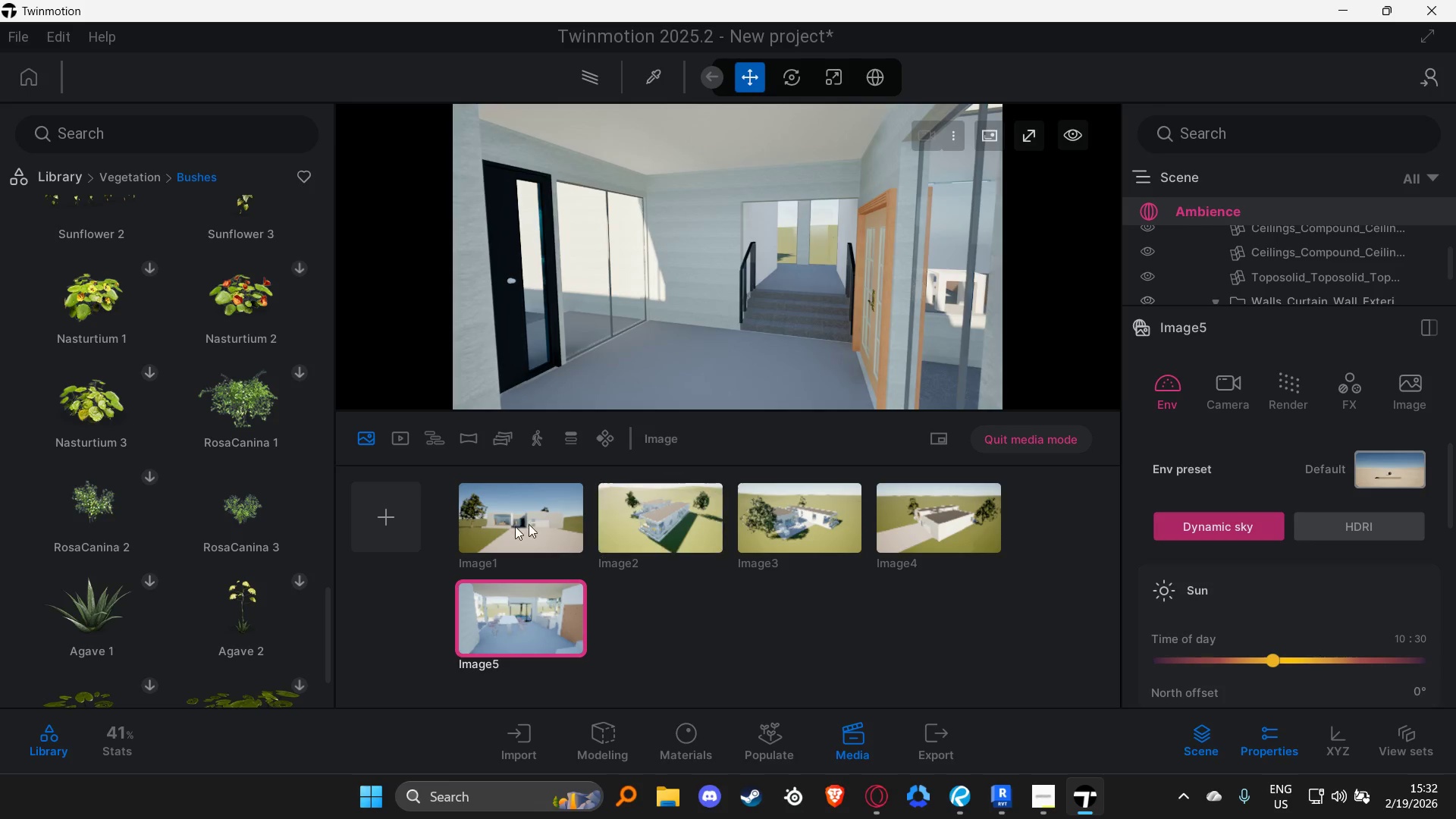 
left_click([377, 538])
 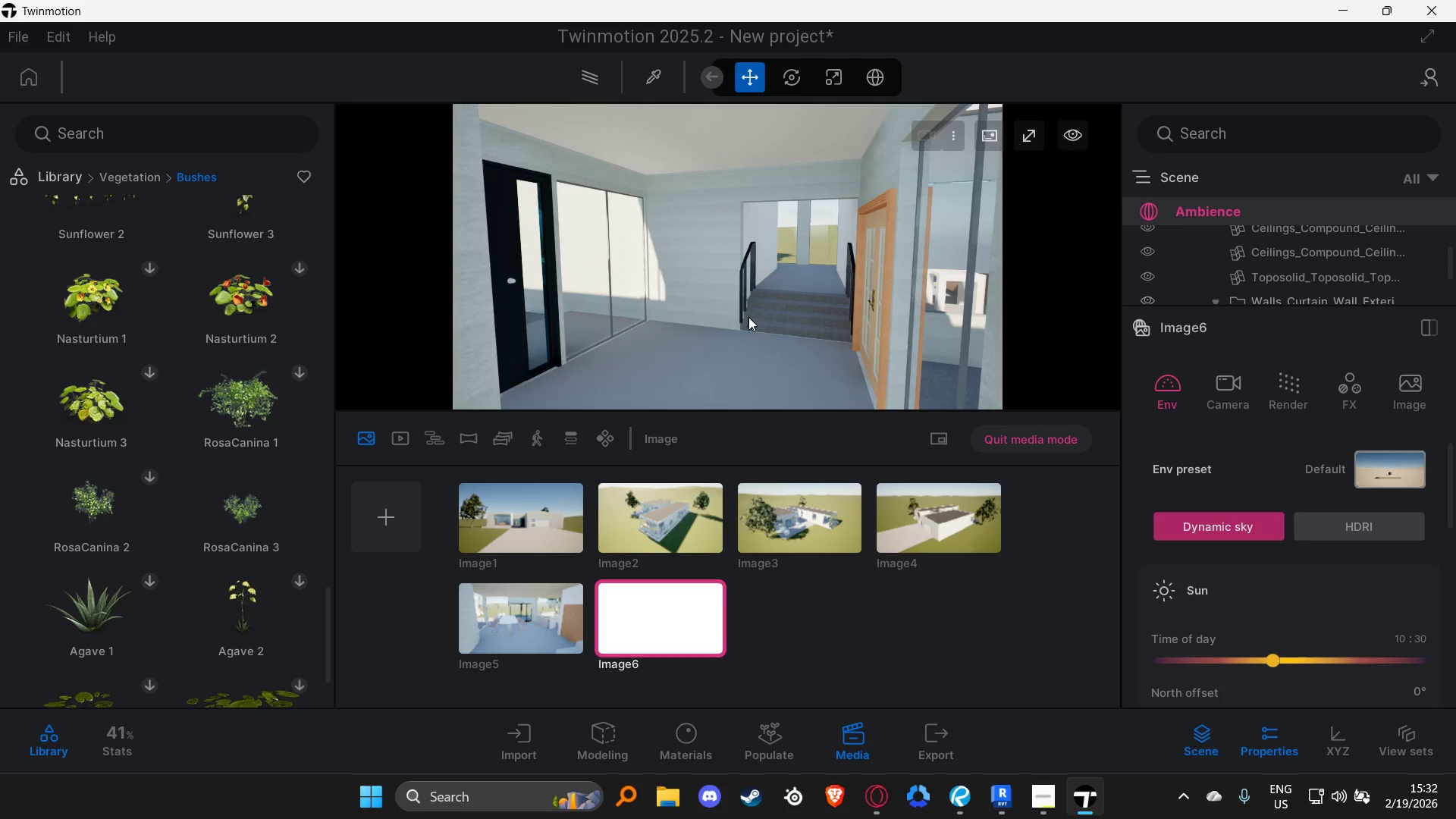 
hold_key(key=W, duration=0.88)
 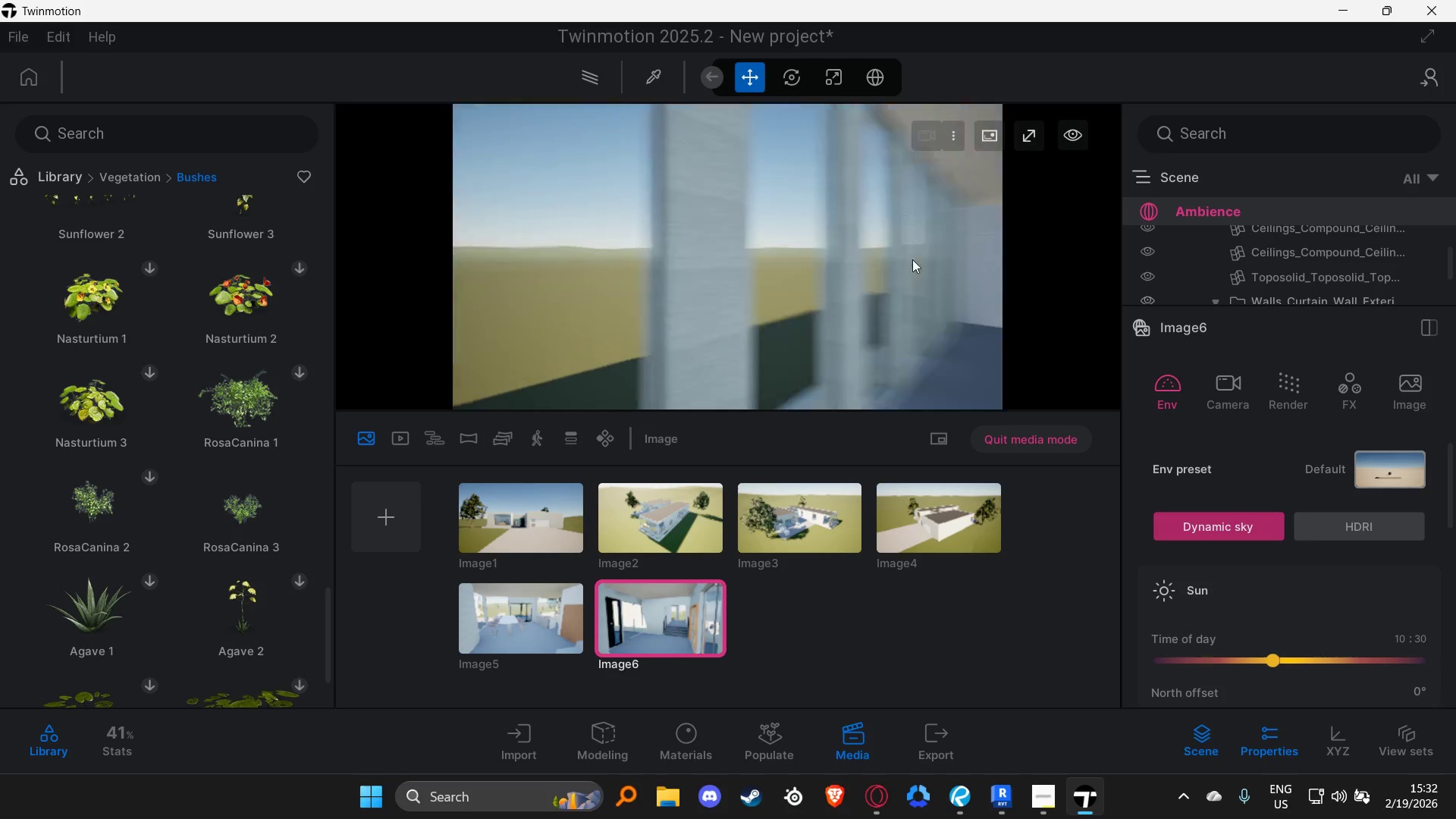 